 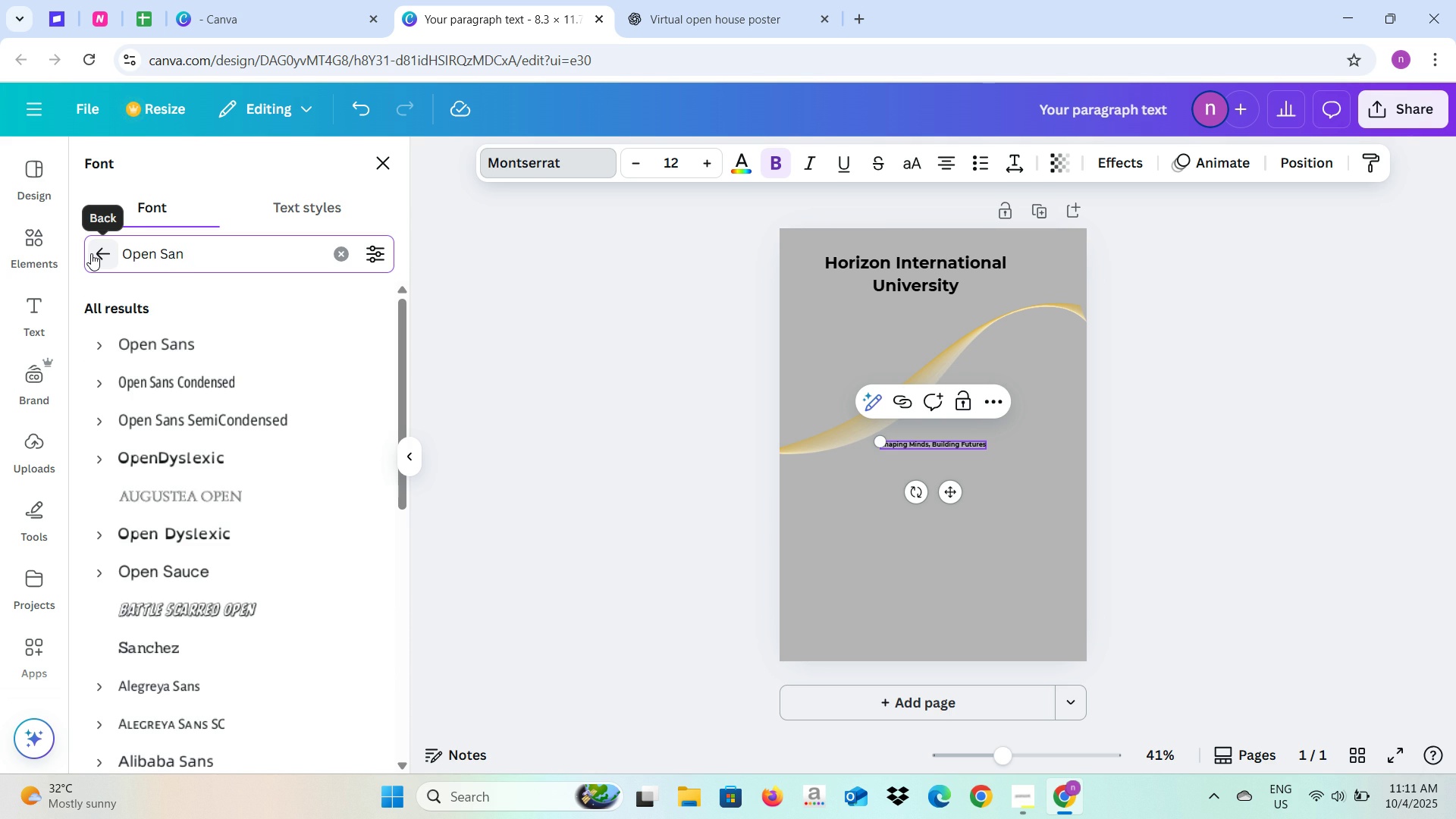 
scroll: coordinate [623, 315], scroll_direction: down, amount: 2.0
 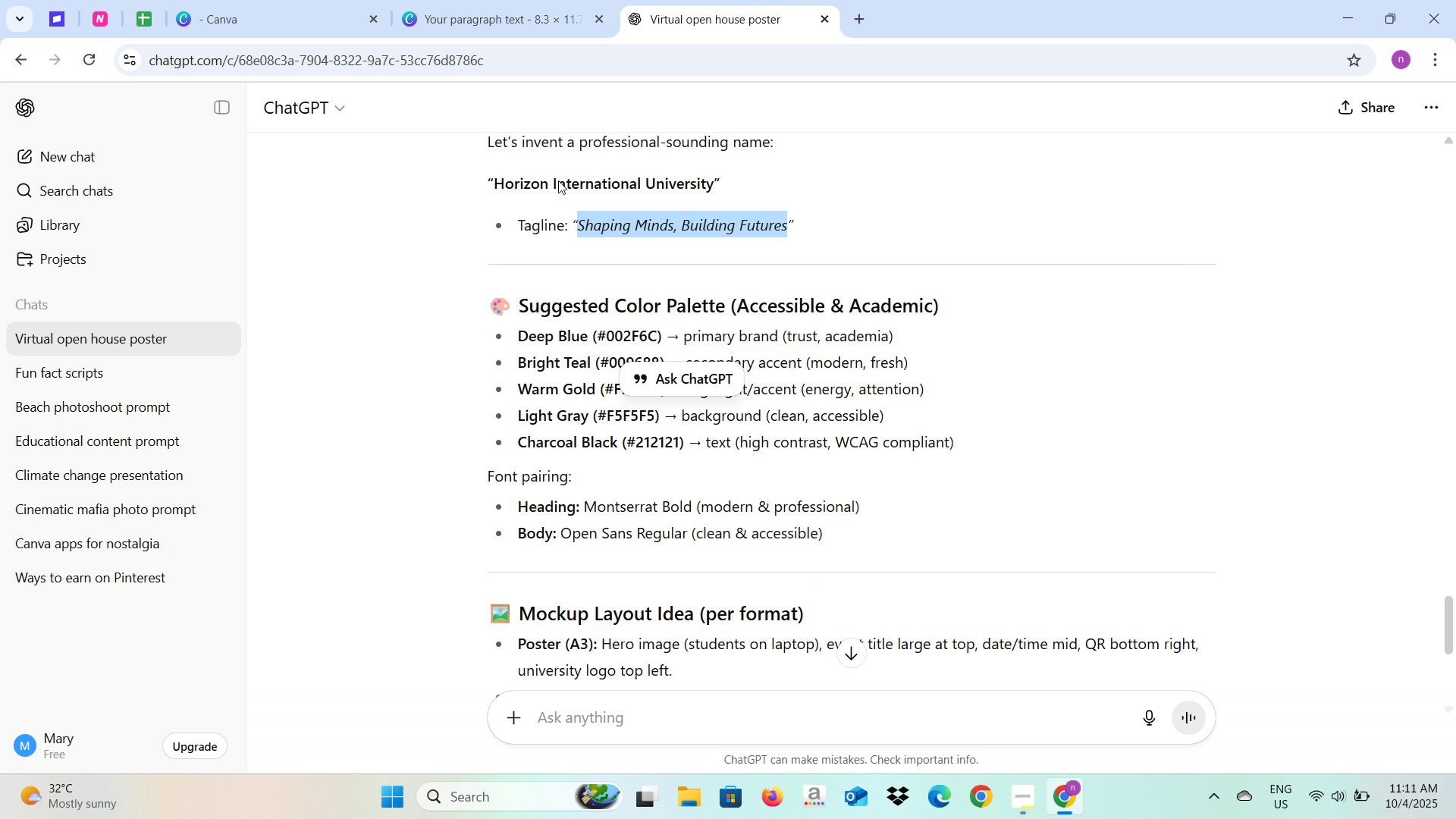 
left_click([500, 0])
 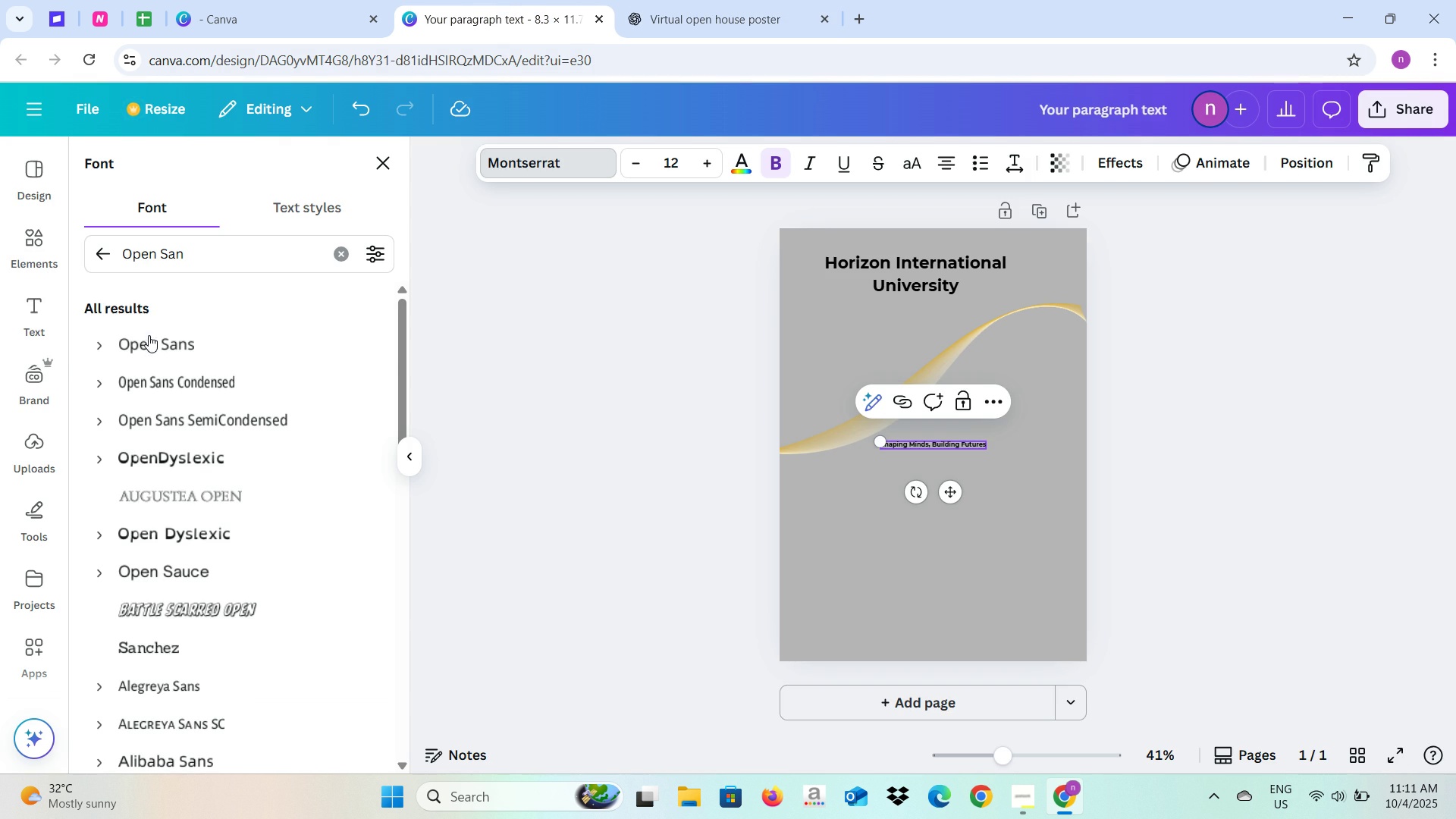 
left_click([150, 340])
 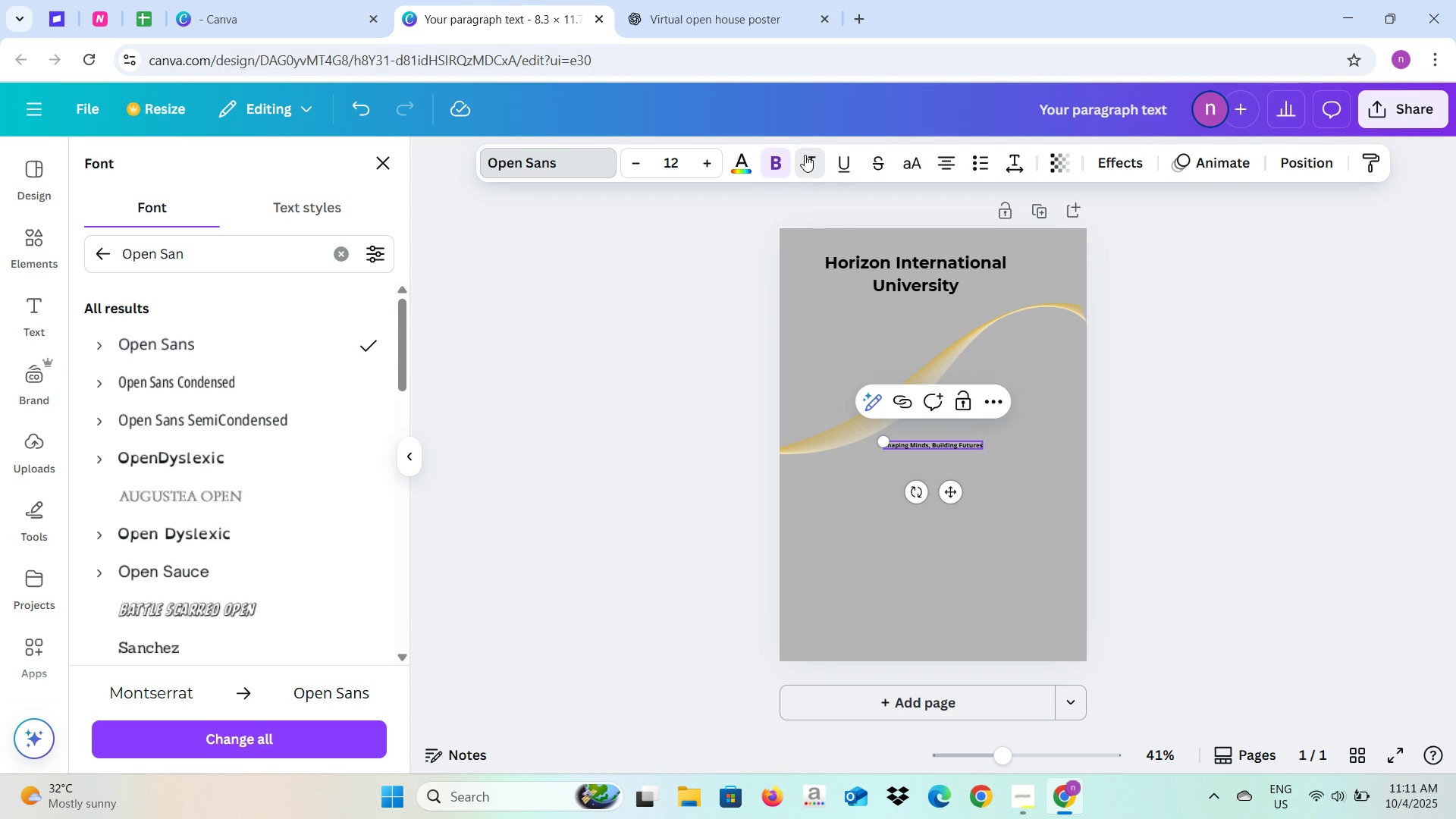 
left_click([770, 172])
 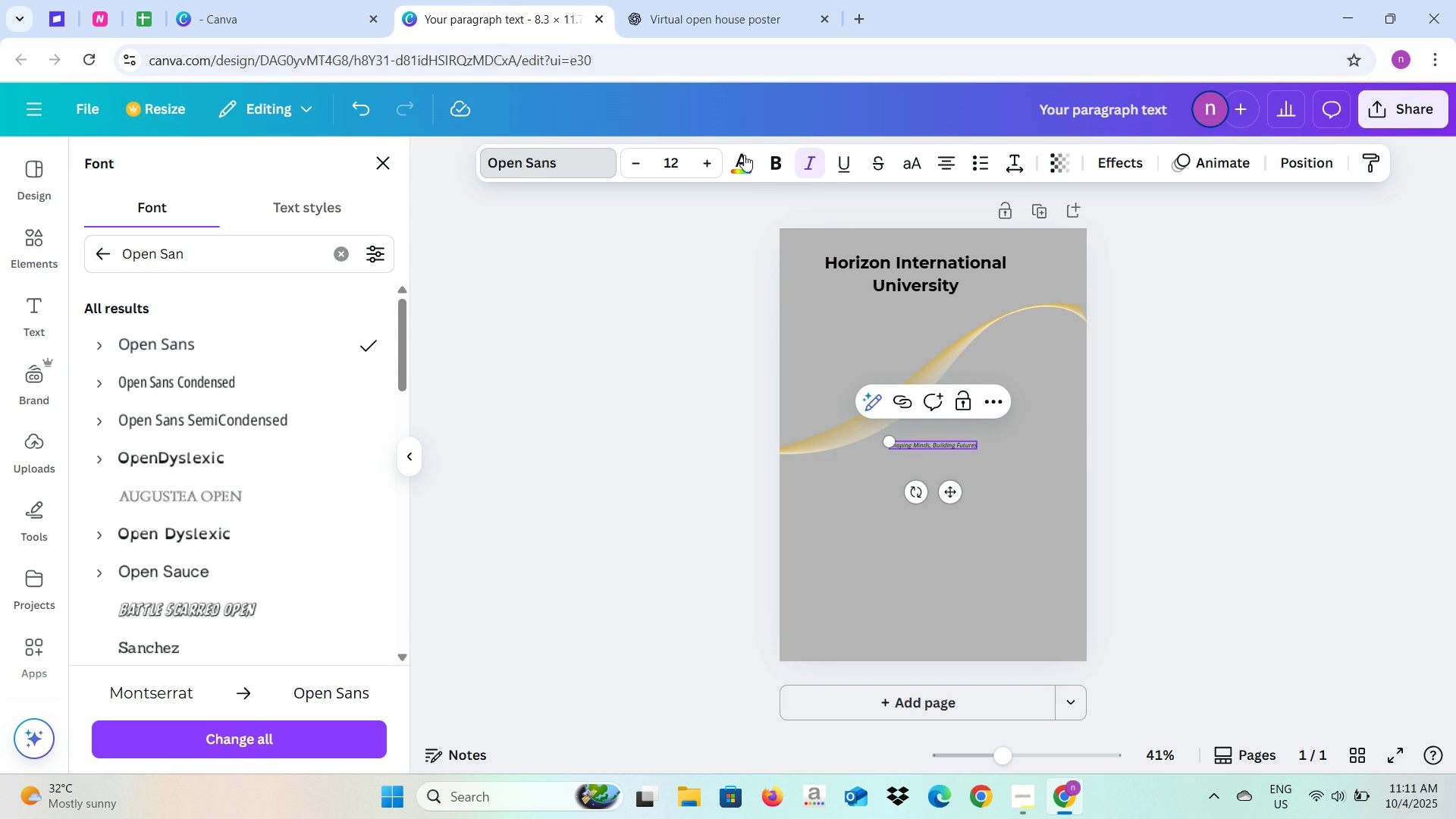 
double_click([708, 159])
 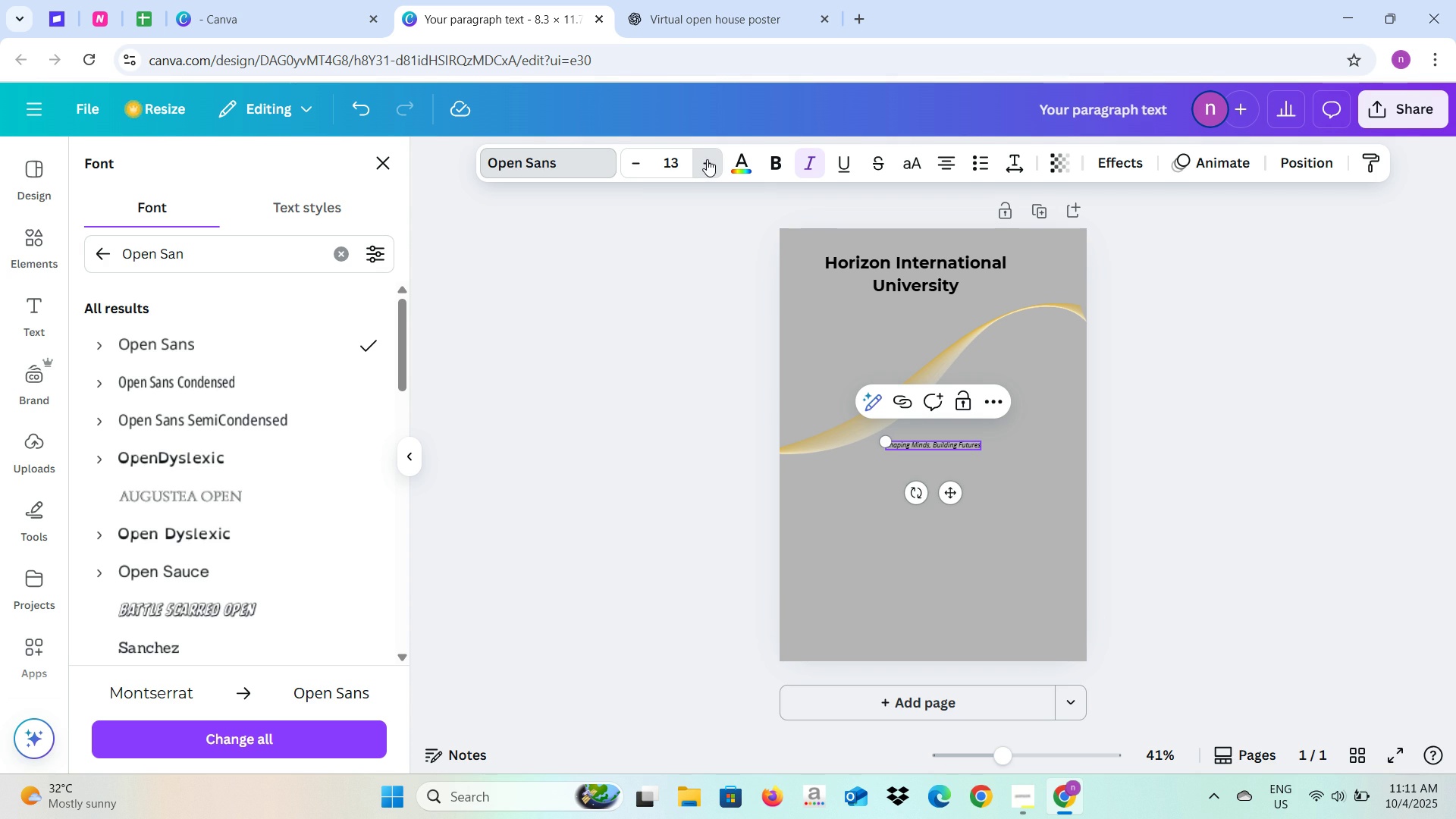 
triple_click([708, 159])
 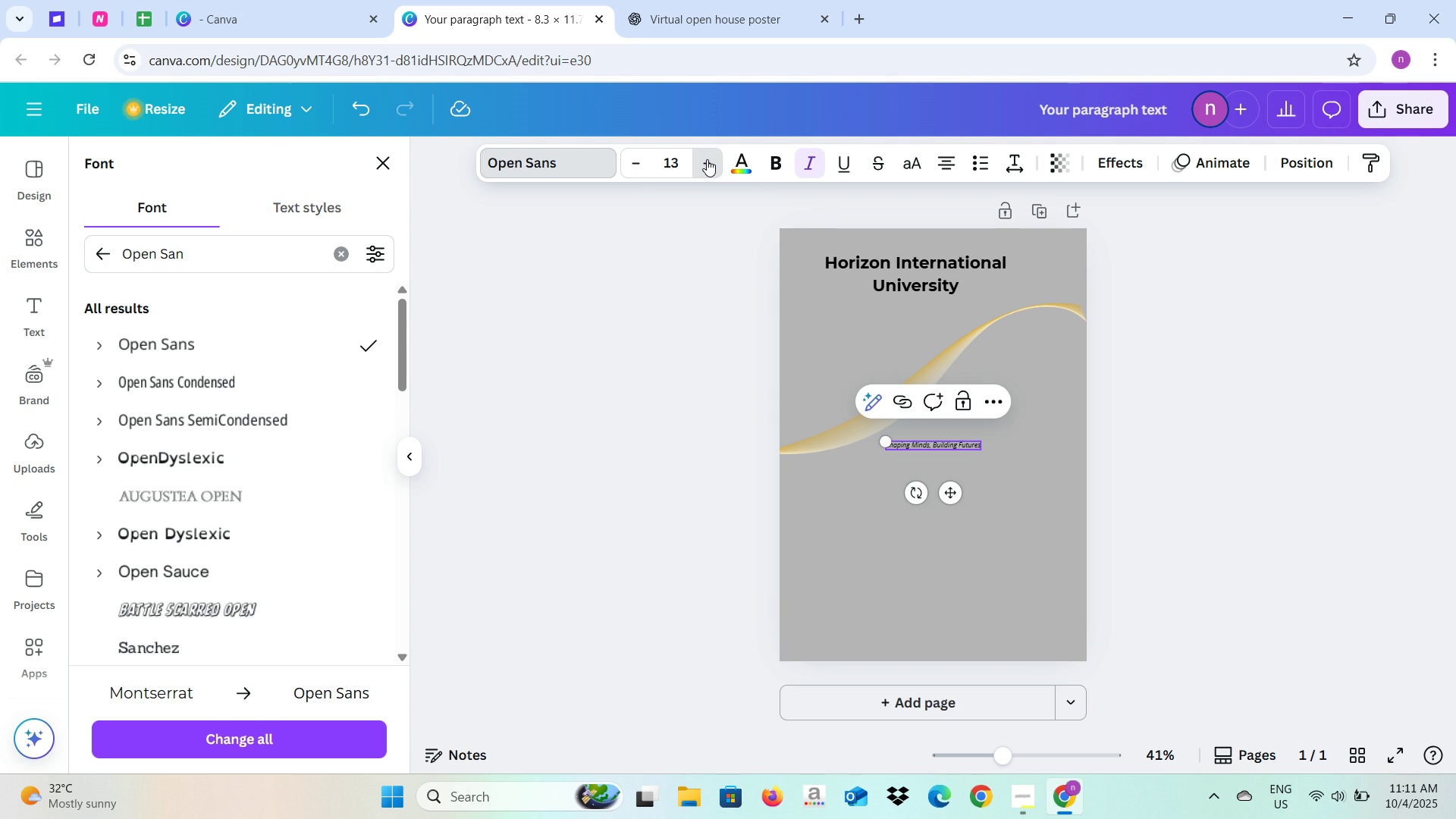 
triple_click([707, 159])
 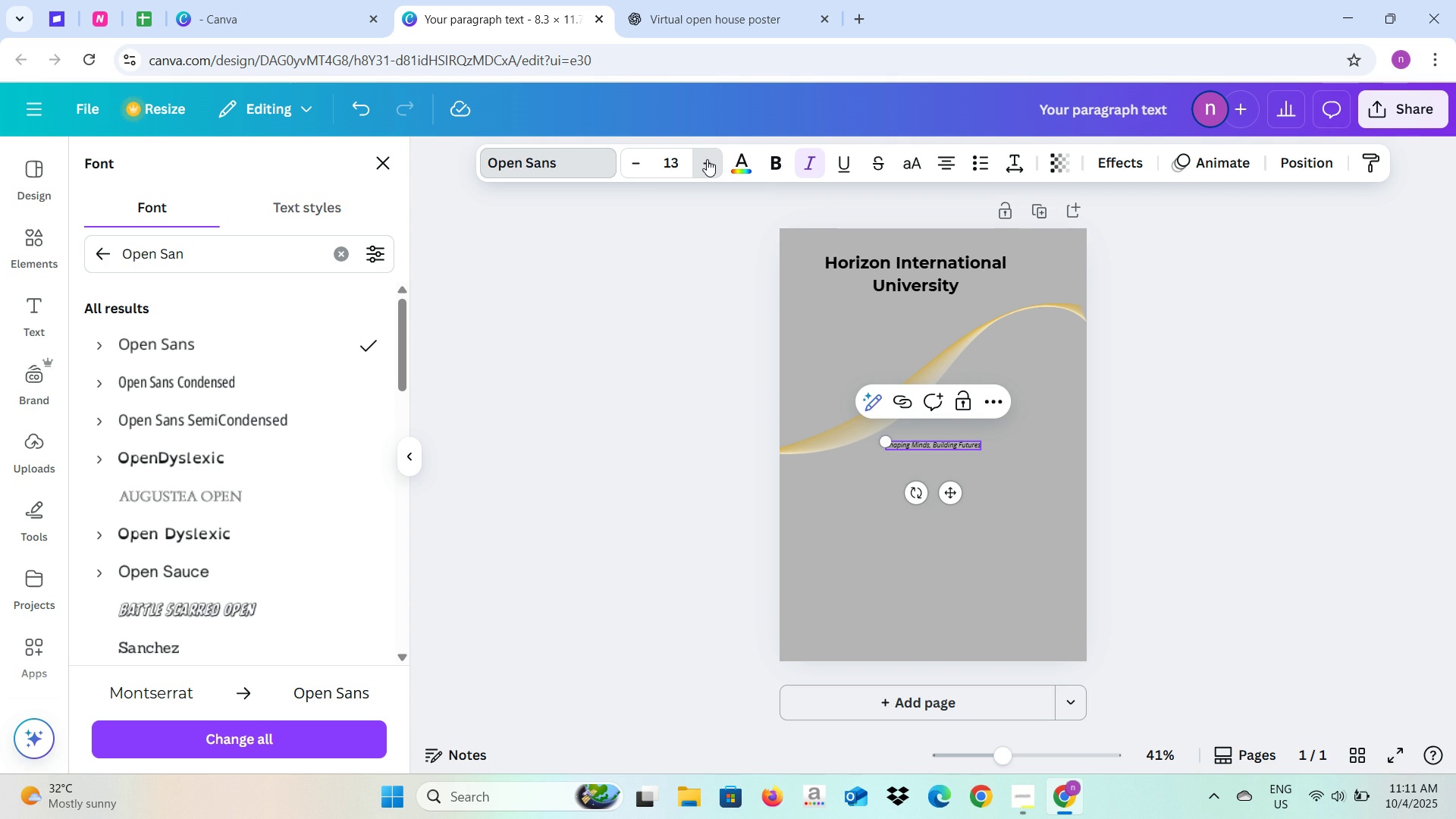 
triple_click([707, 159])
 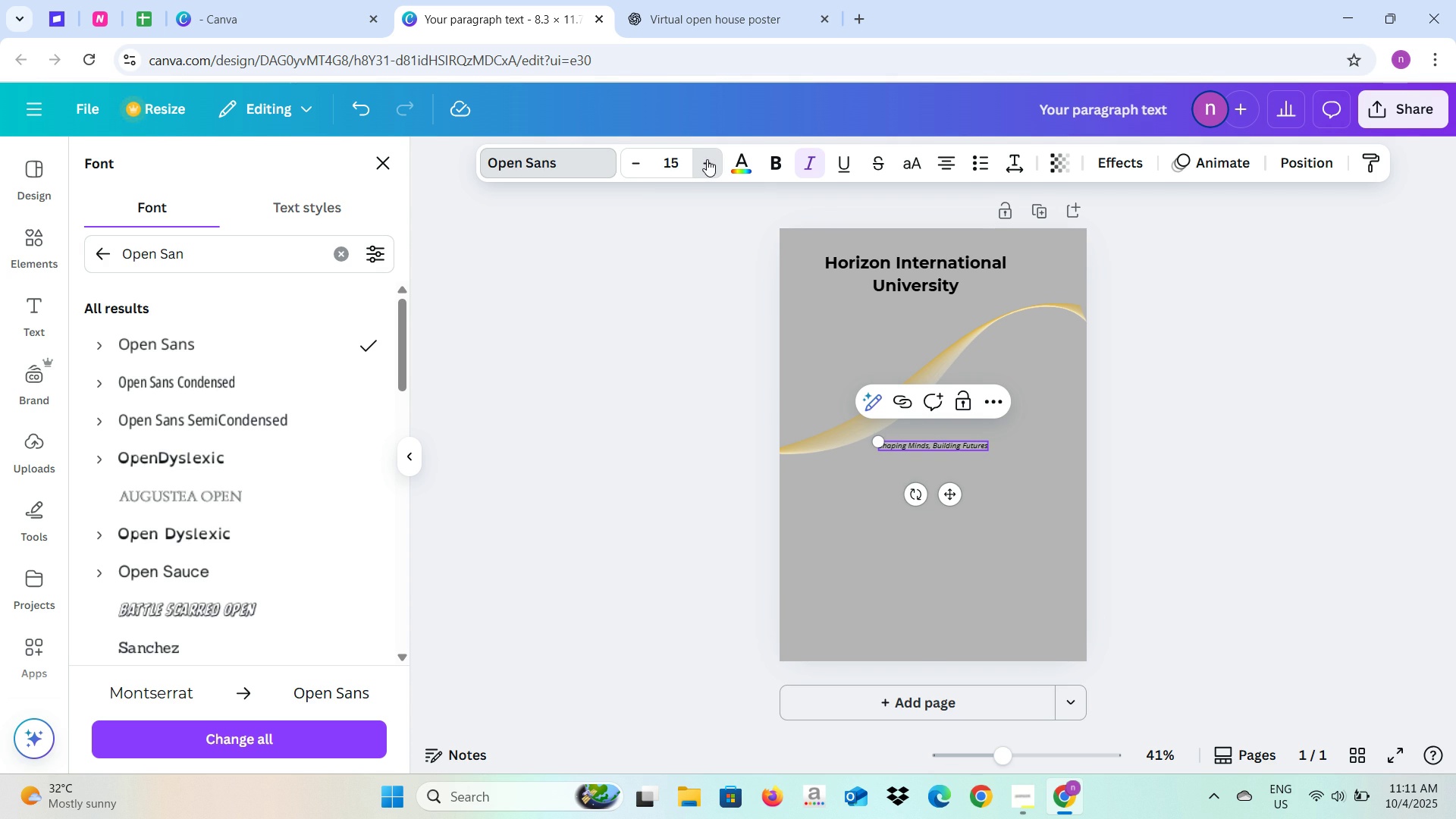 
triple_click([707, 159])
 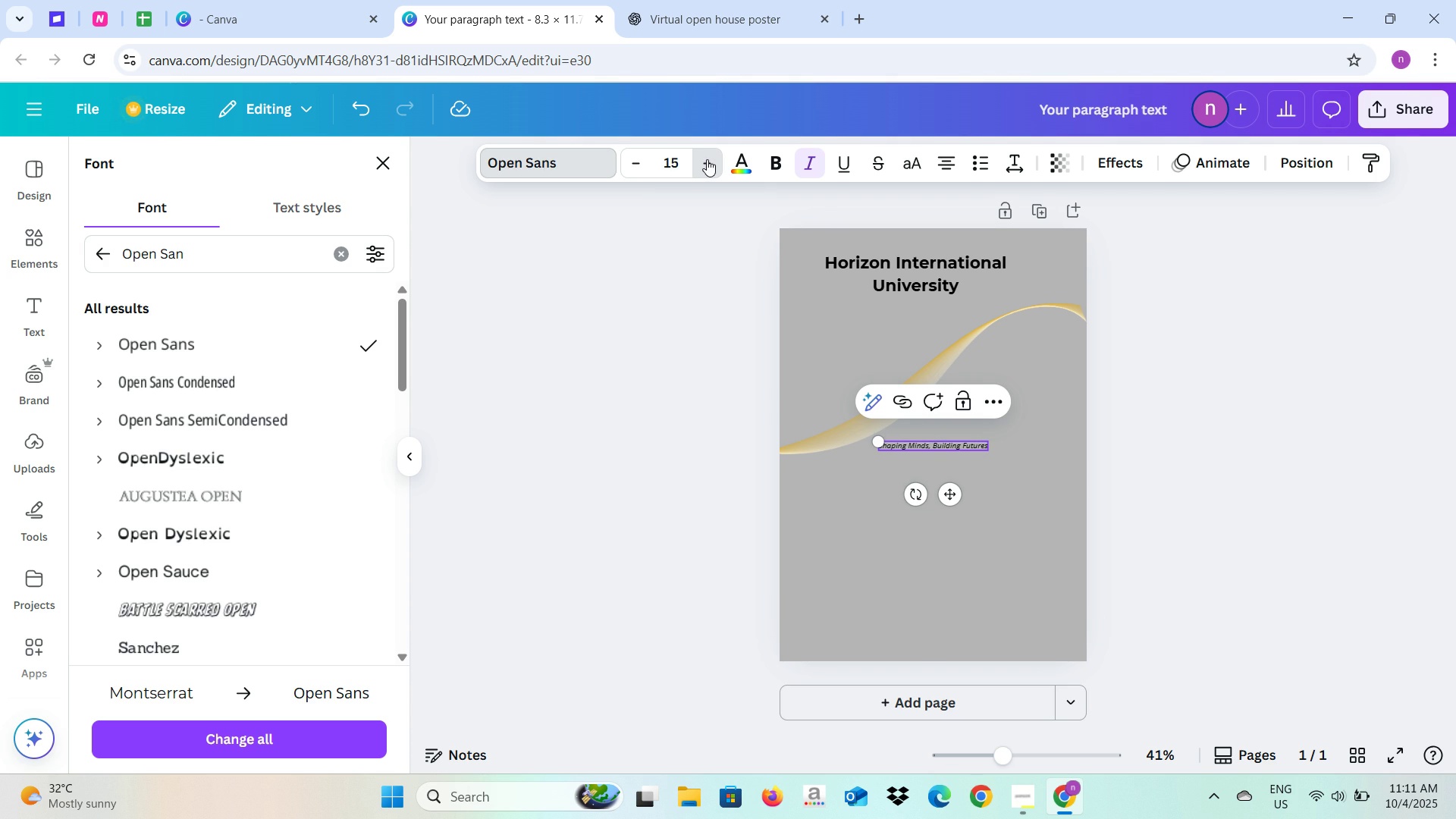 
triple_click([707, 159])
 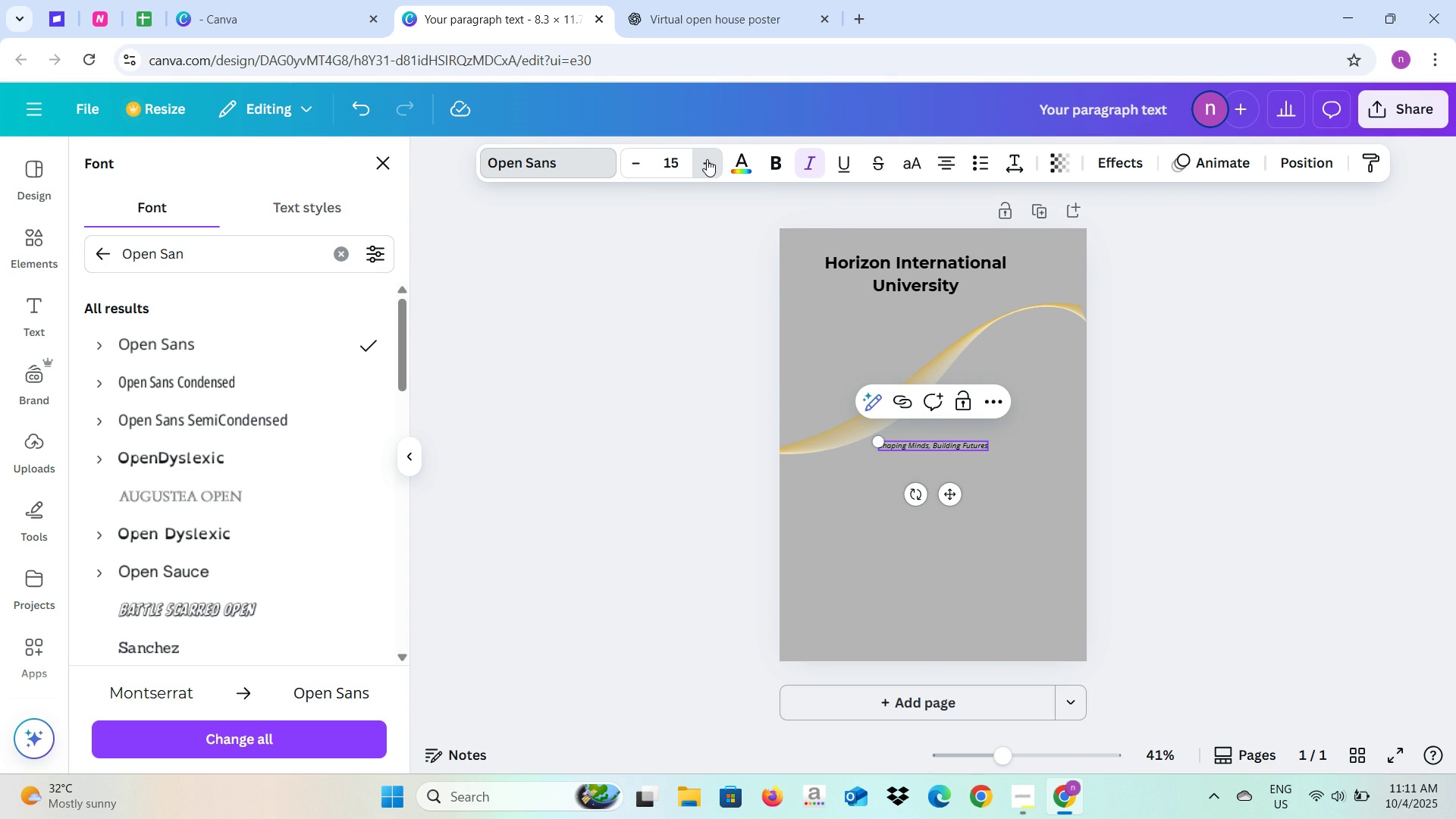 
triple_click([707, 159])
 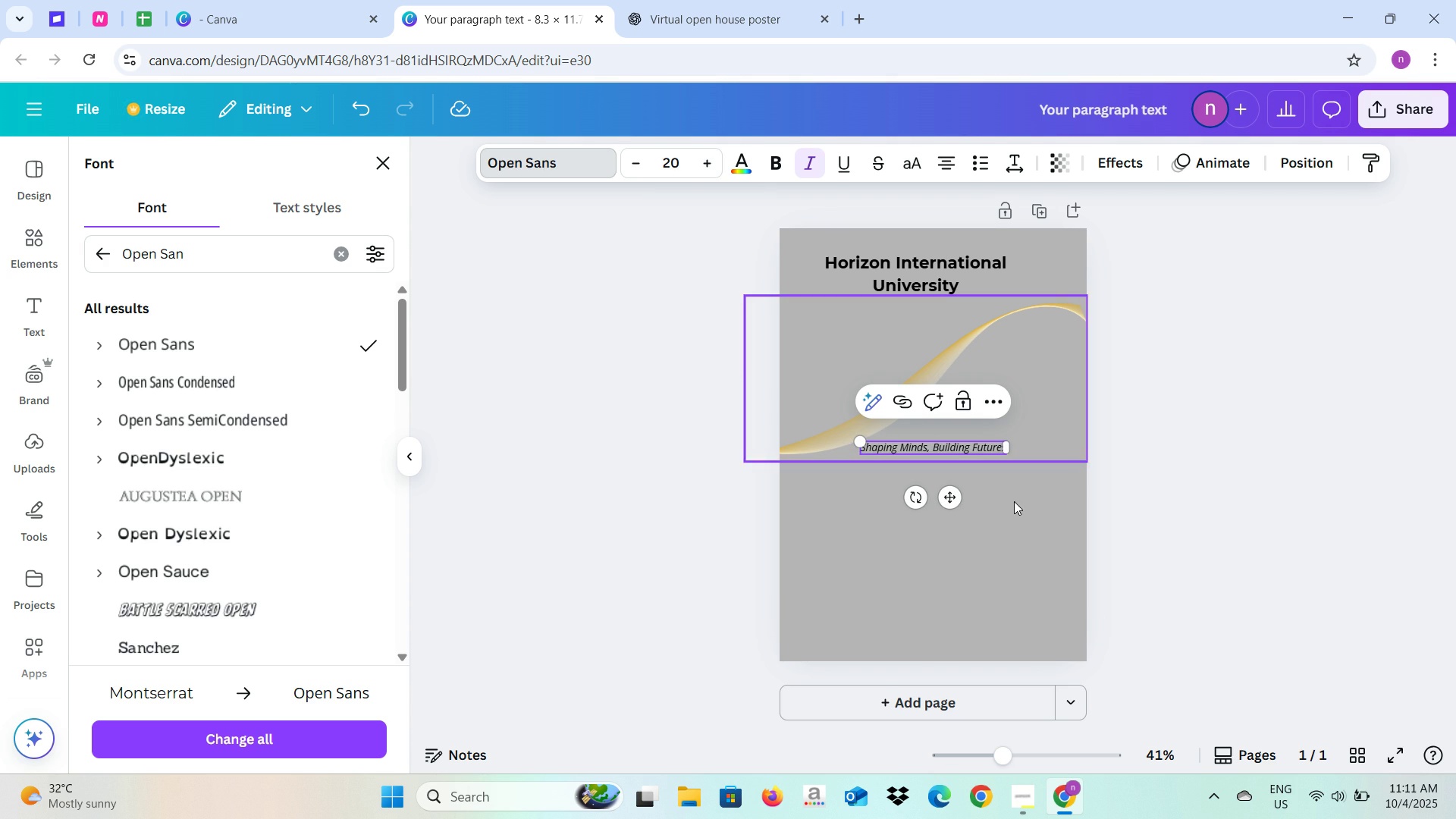 
left_click([1014, 501])
 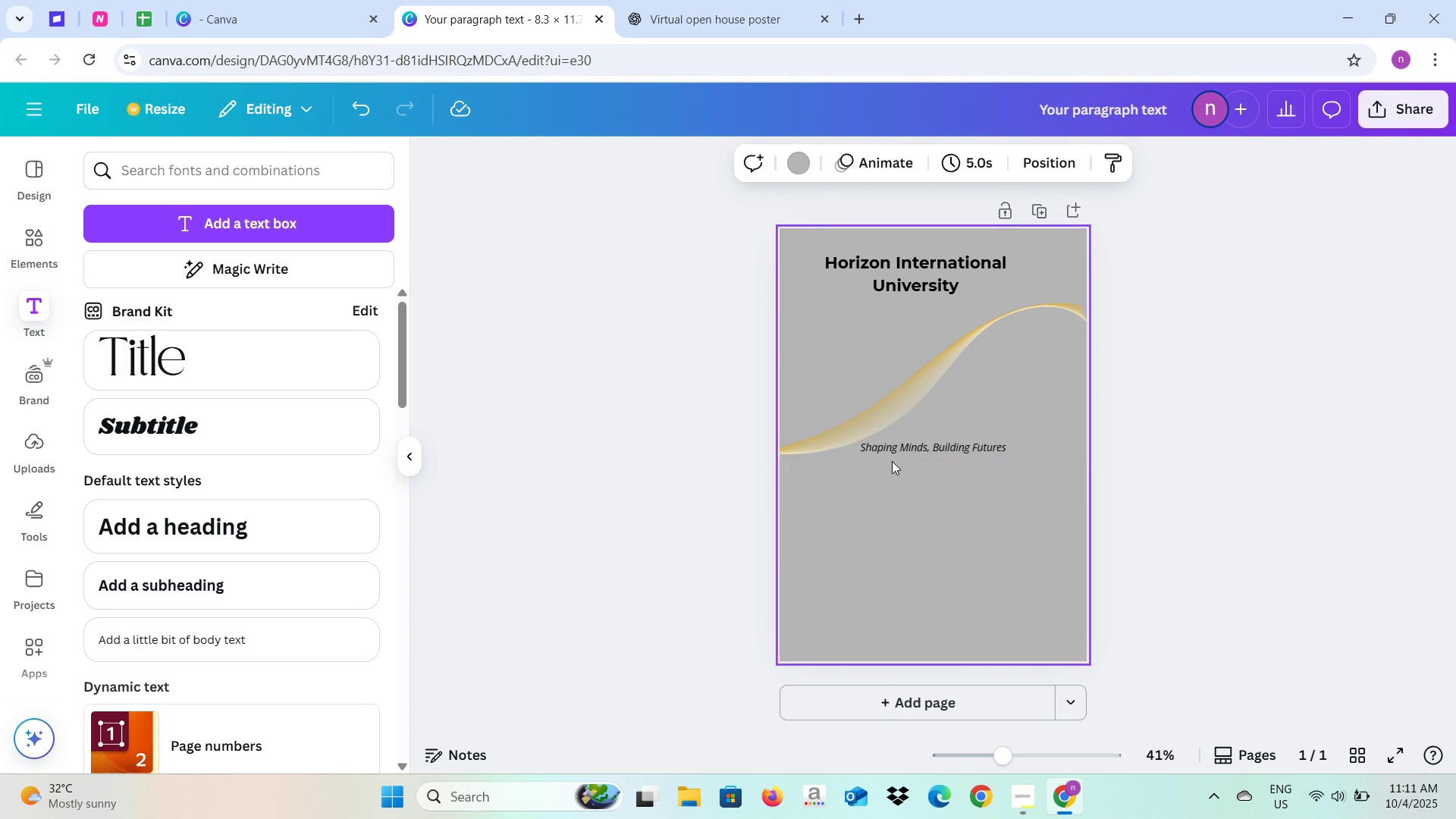 
left_click([897, 453])